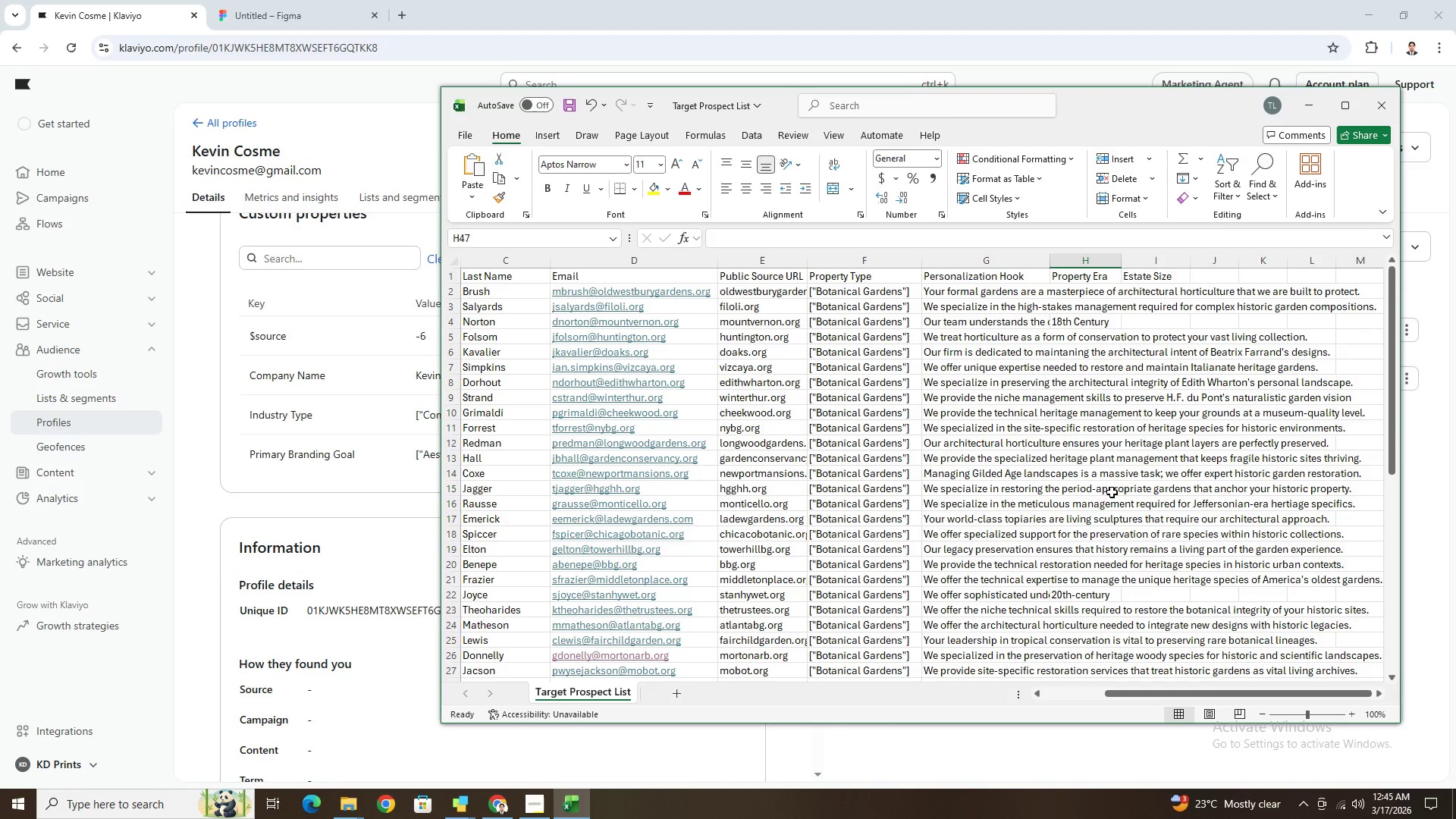 
scroll: coordinate [1166, 591], scroll_direction: down, amount: 4.0
 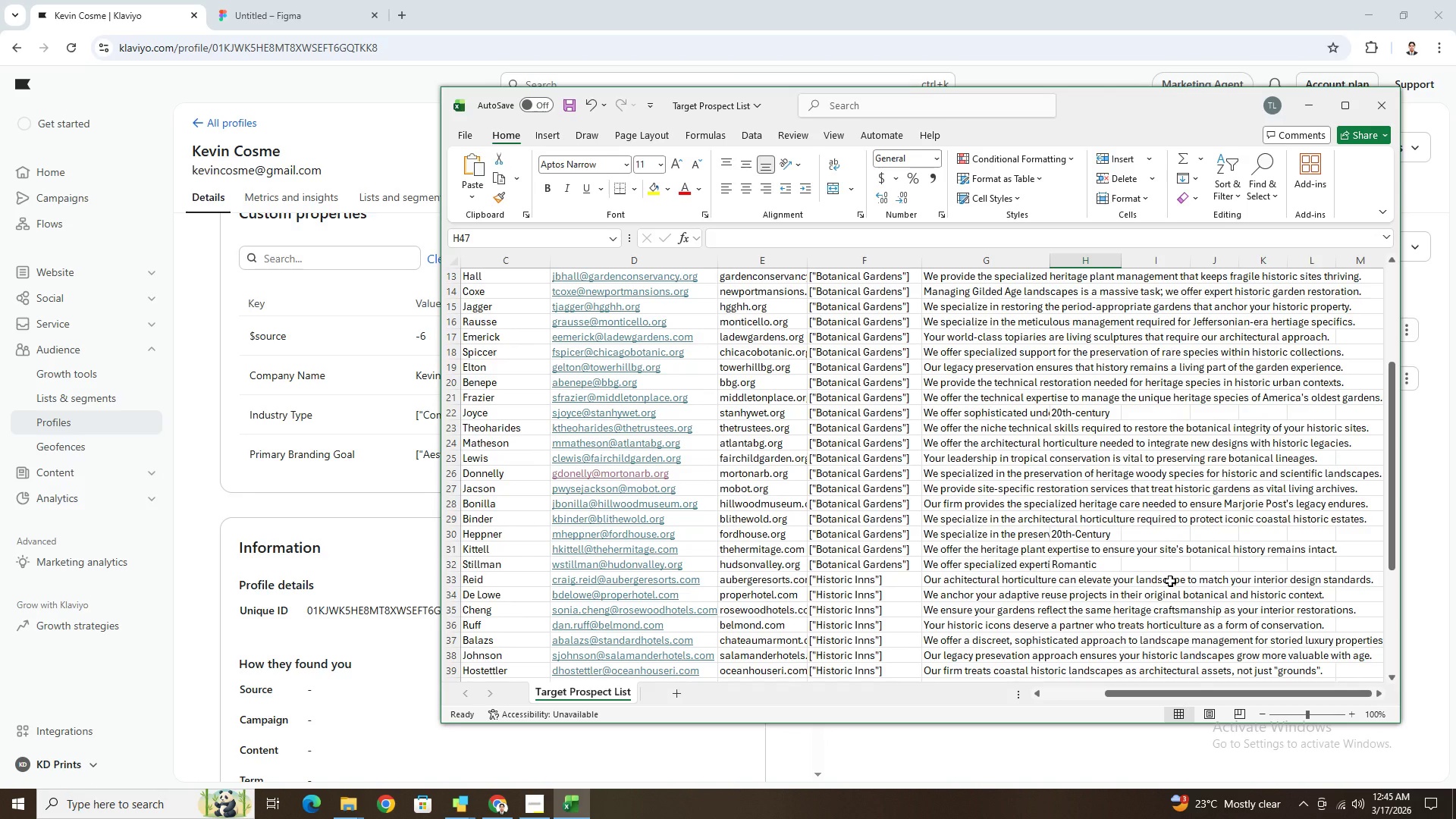 
scroll: coordinate [1158, 558], scroll_direction: up, amount: 9.0
 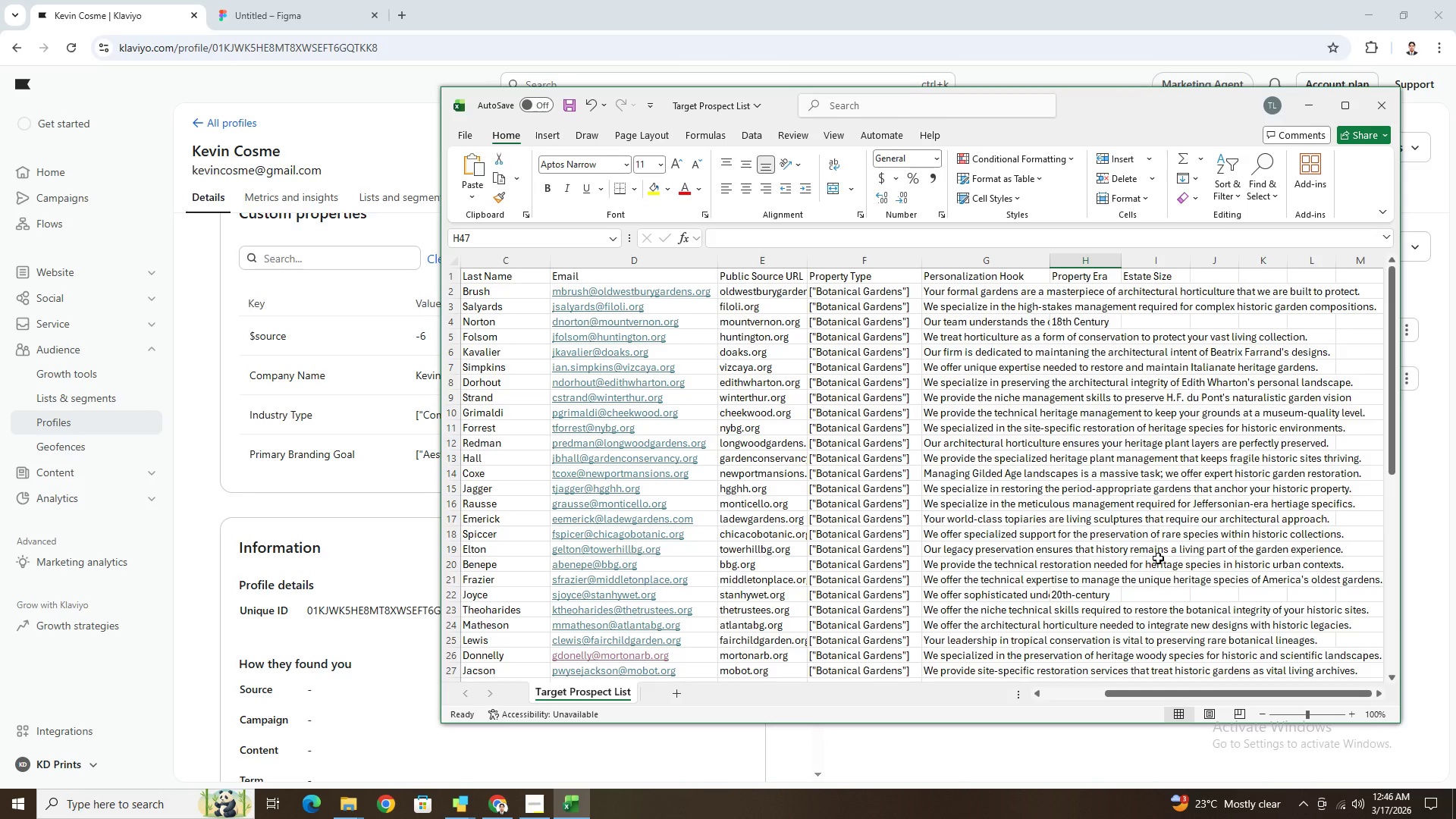 
scroll: coordinate [1158, 558], scroll_direction: down, amount: 3.0
 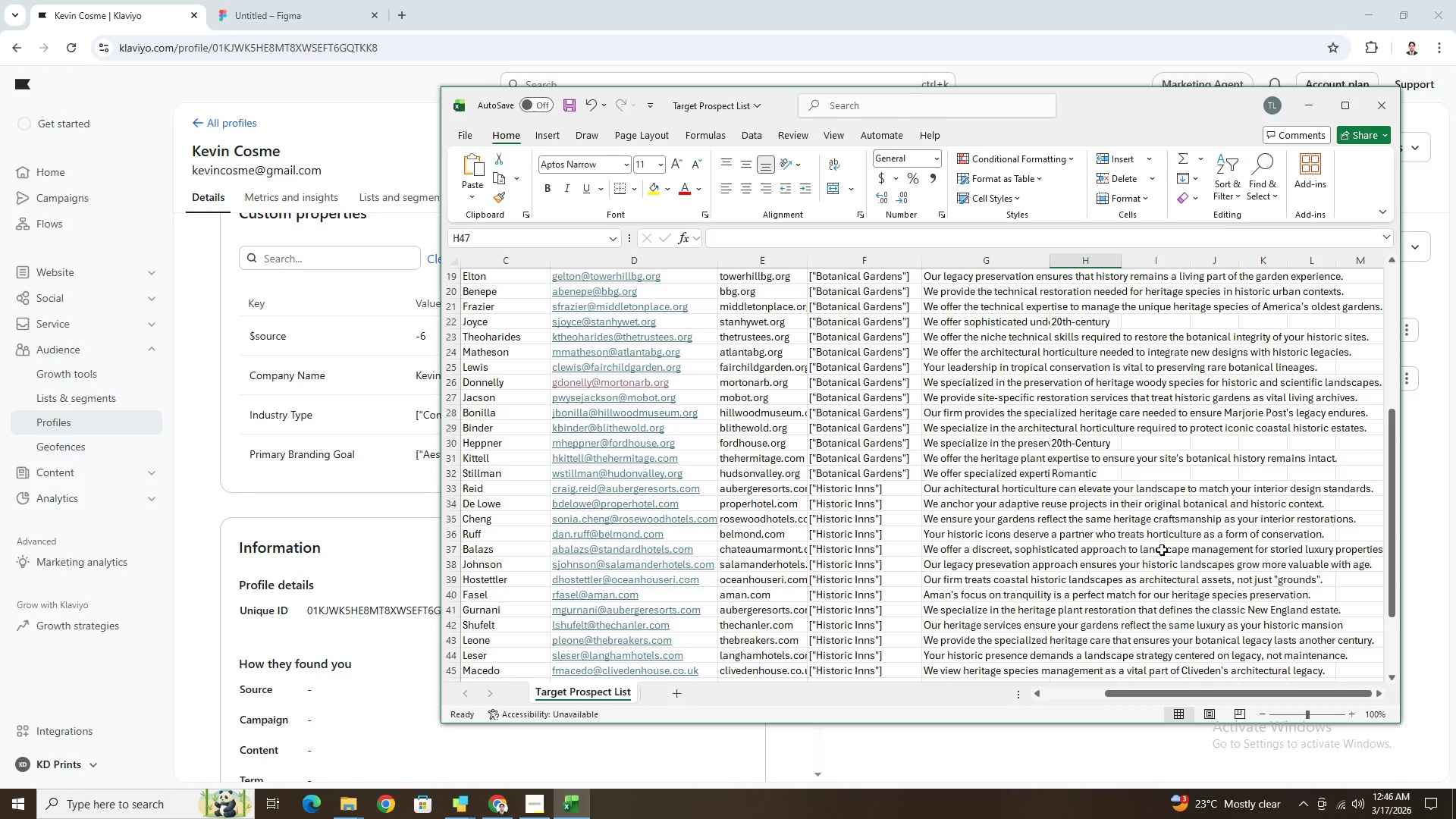 
wait(20.61)
 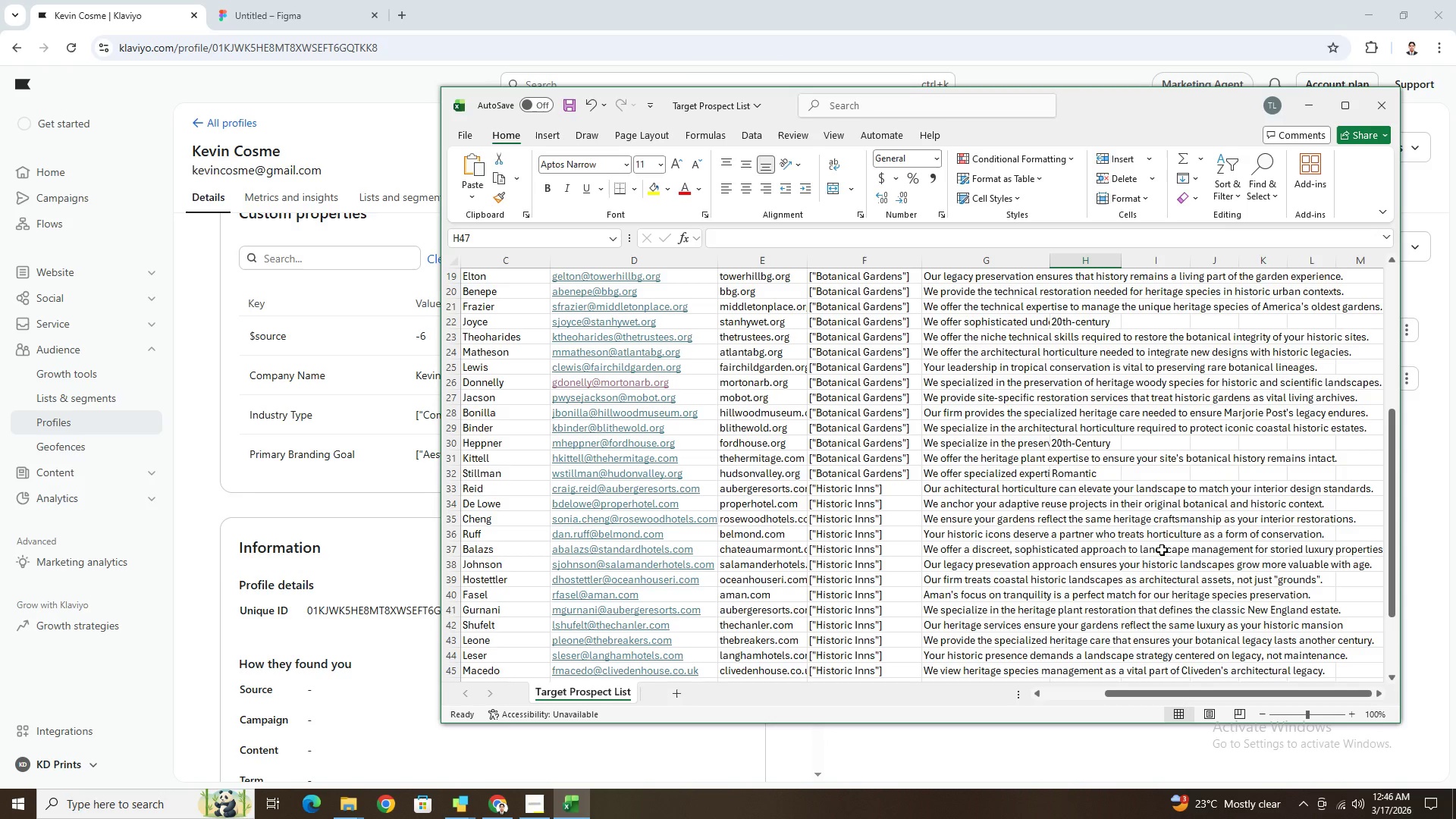 
scroll: coordinate [1158, 559], scroll_direction: down, amount: 5.0
 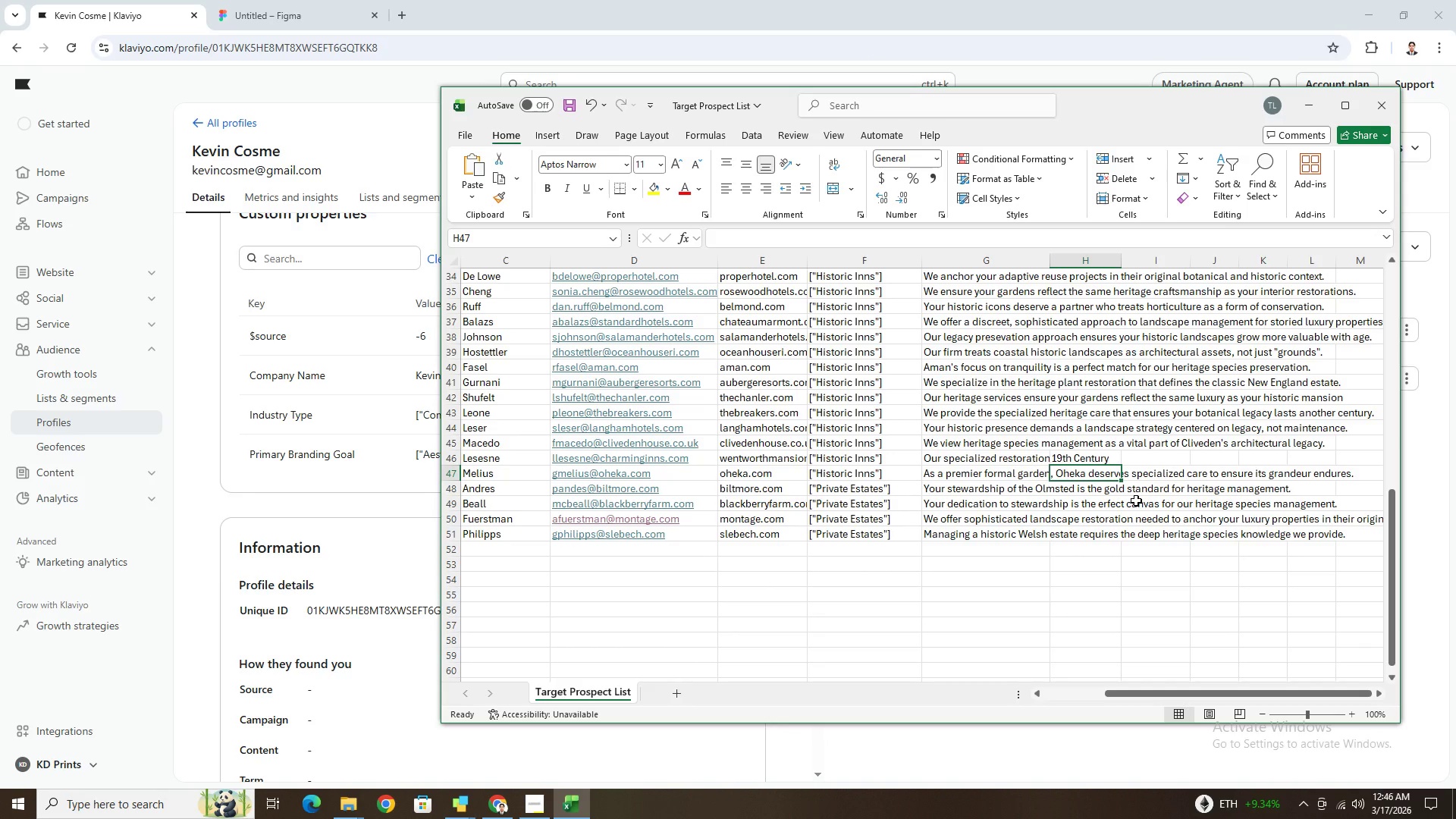 
wait(5.85)
 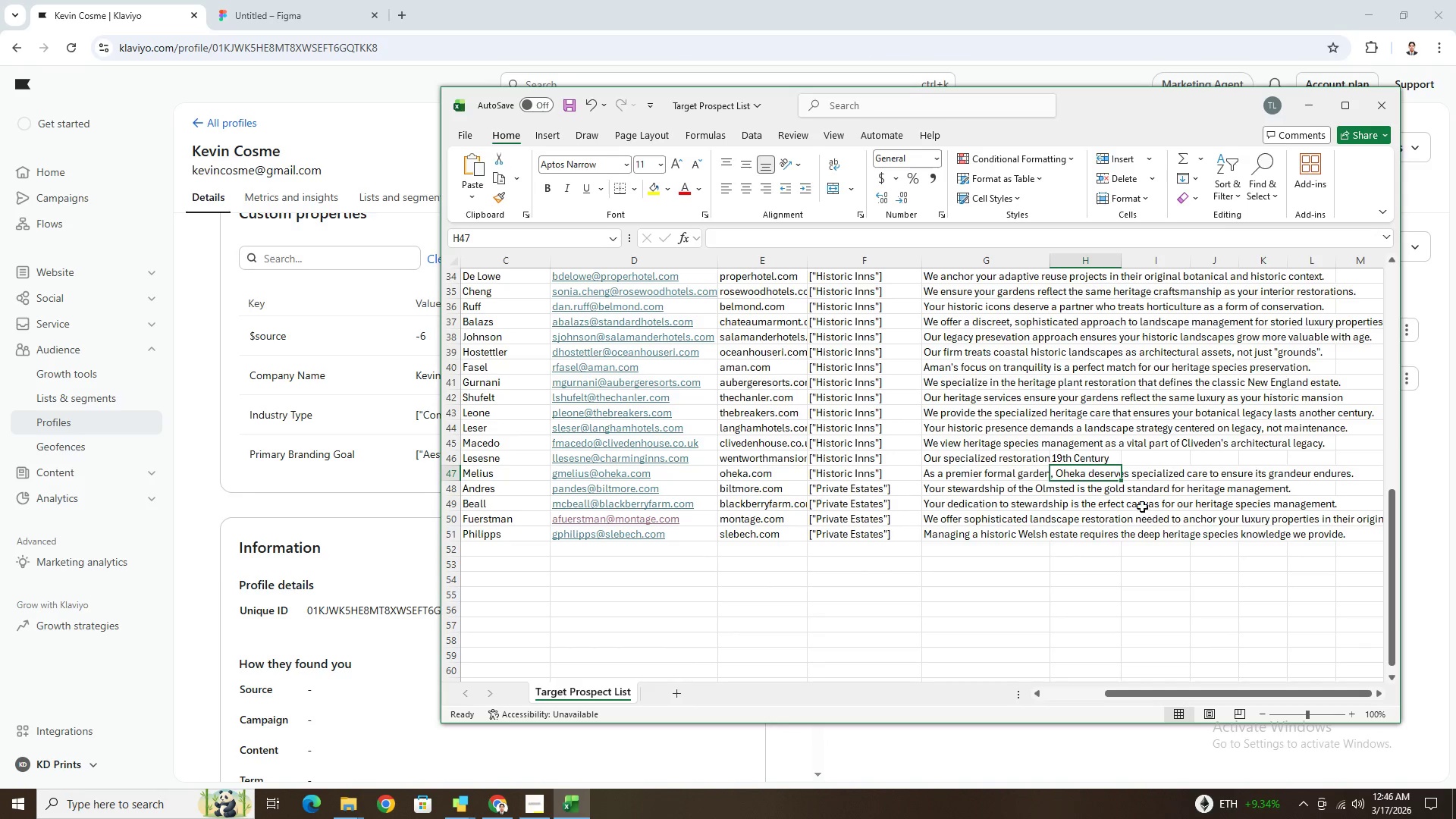 
left_click([1090, 491])
 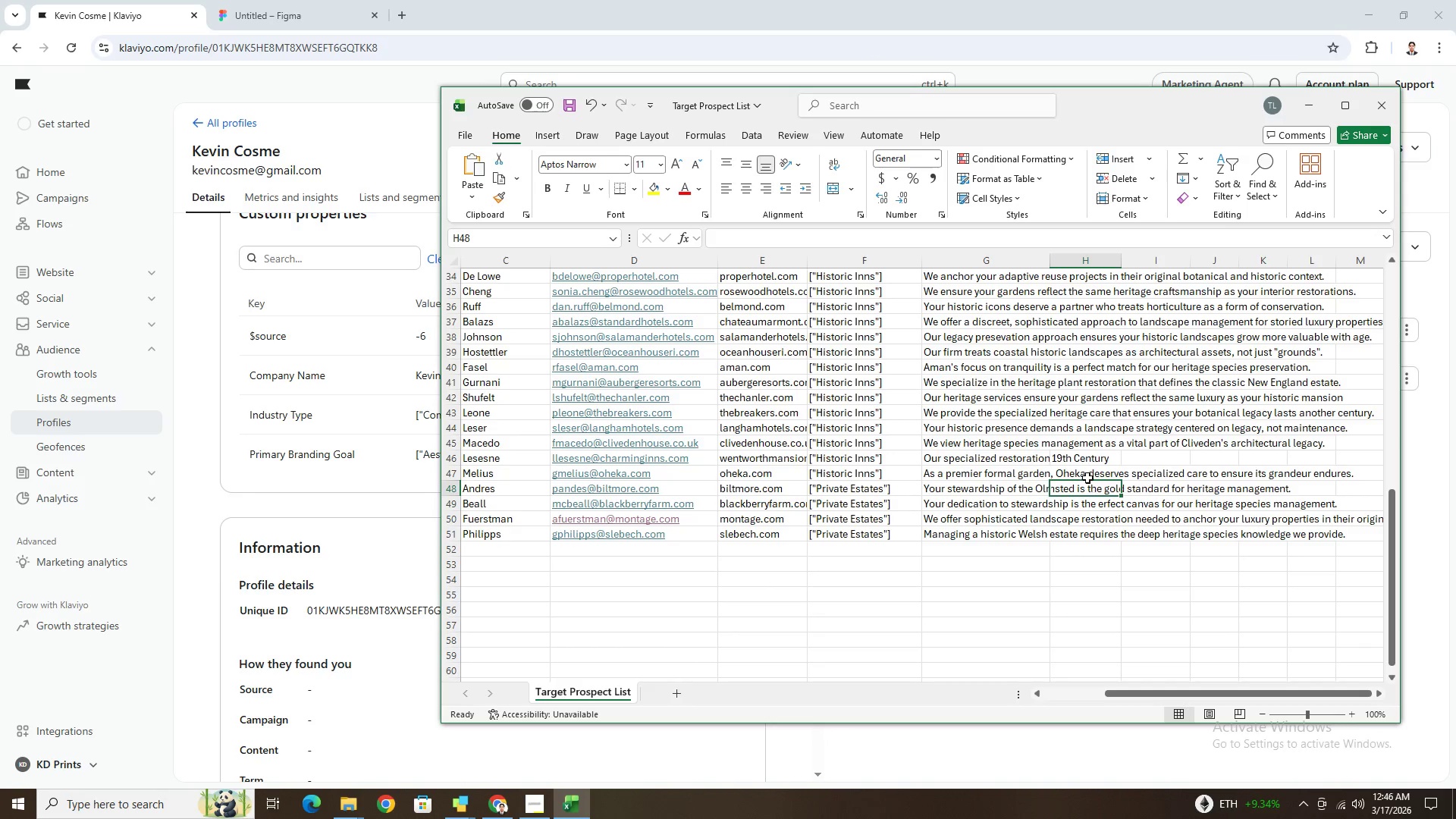 
left_click([1087, 473])
 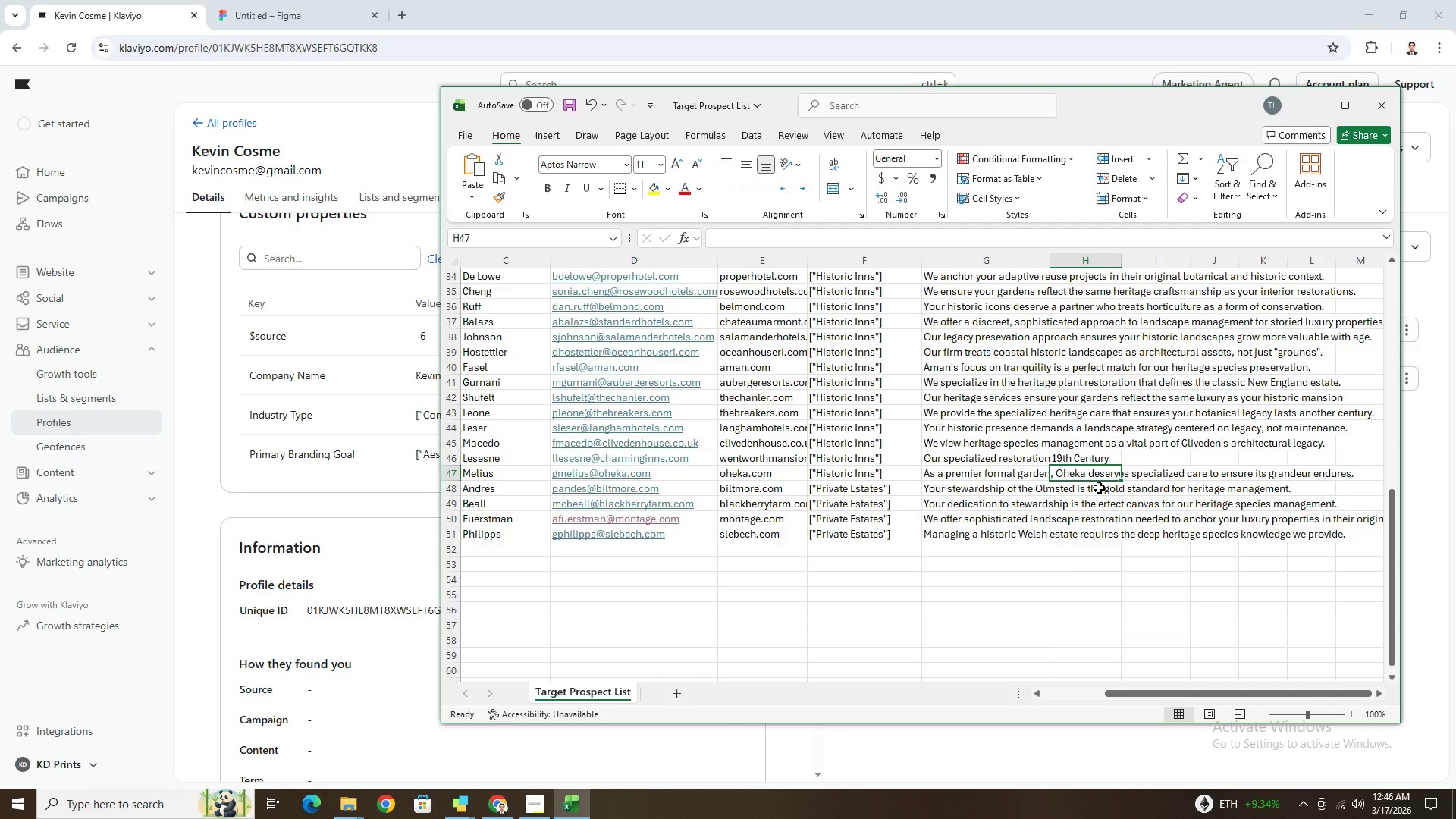 
left_click([1099, 488])
 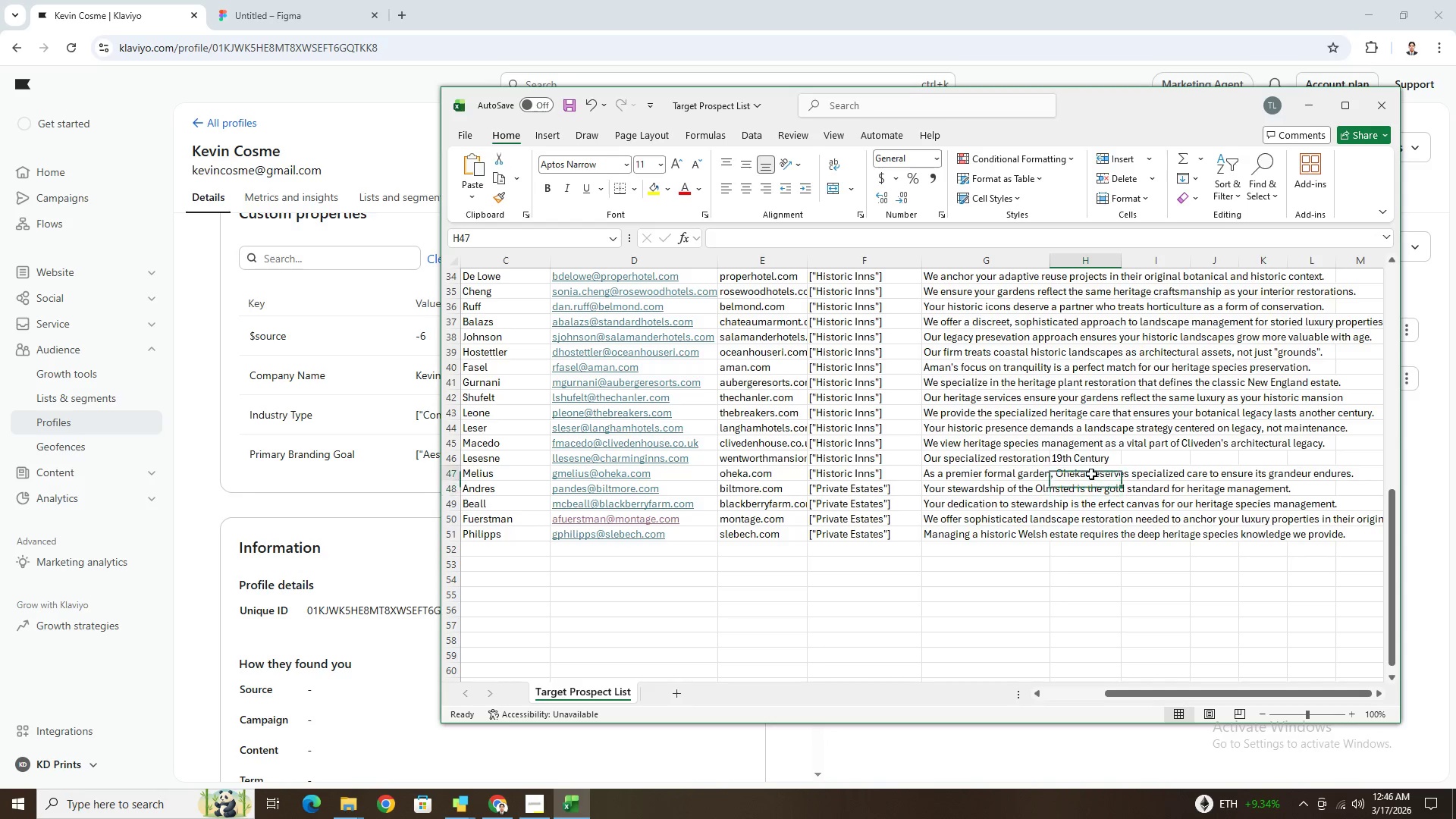 
double_click([1091, 474])
 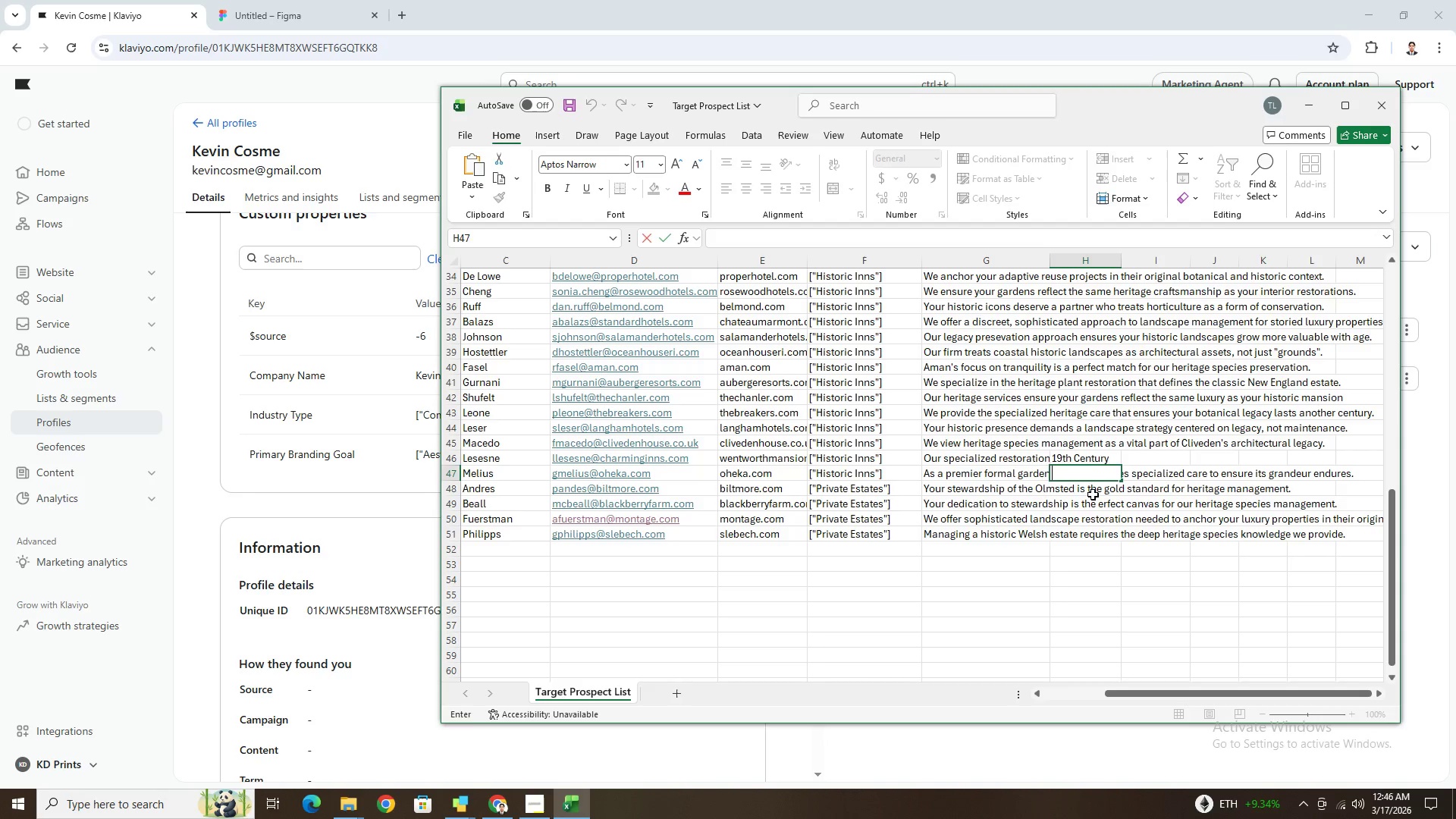 
left_click([1093, 494])
 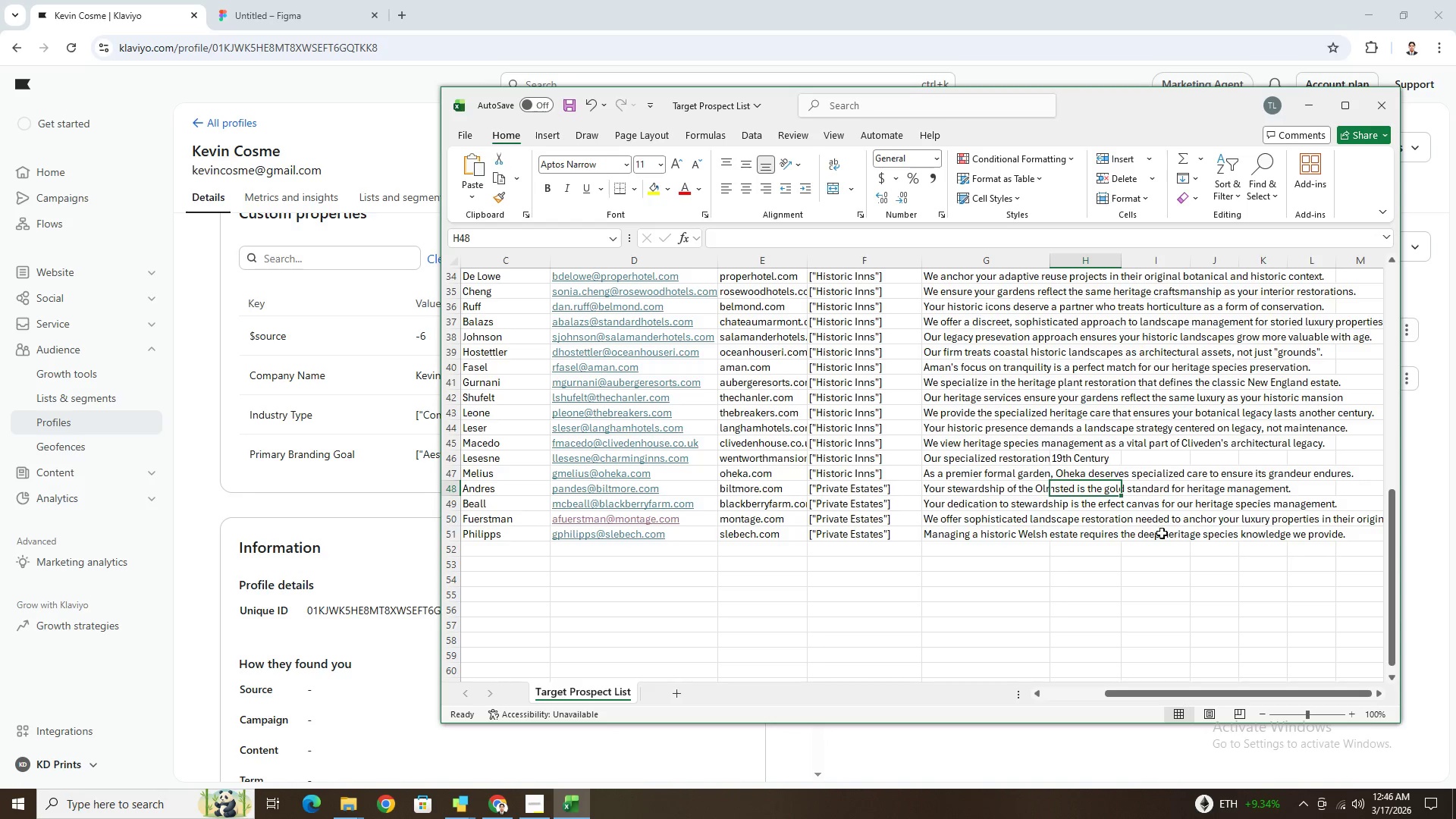 
left_click([1166, 540])
 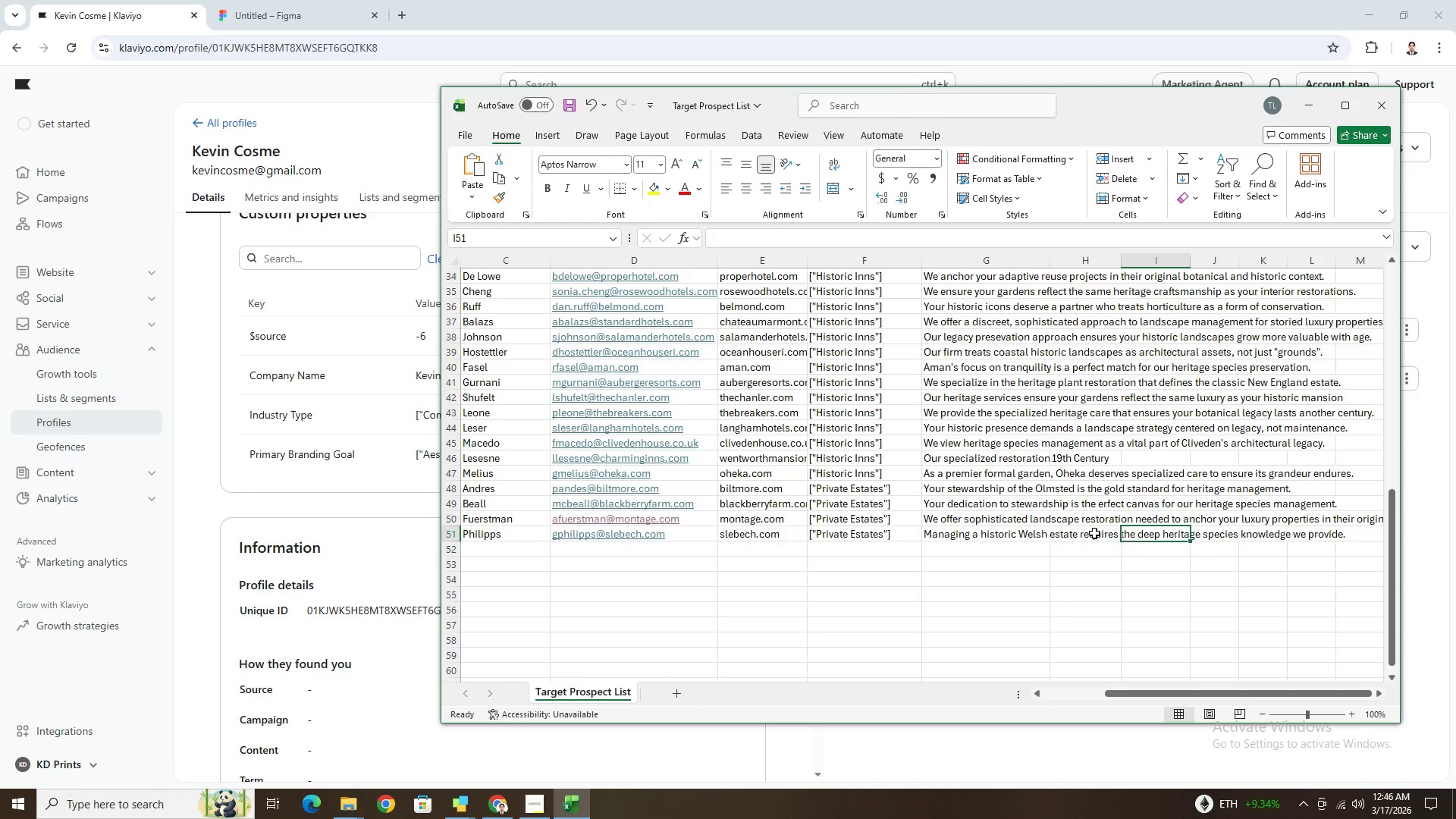 
left_click([1094, 533])
 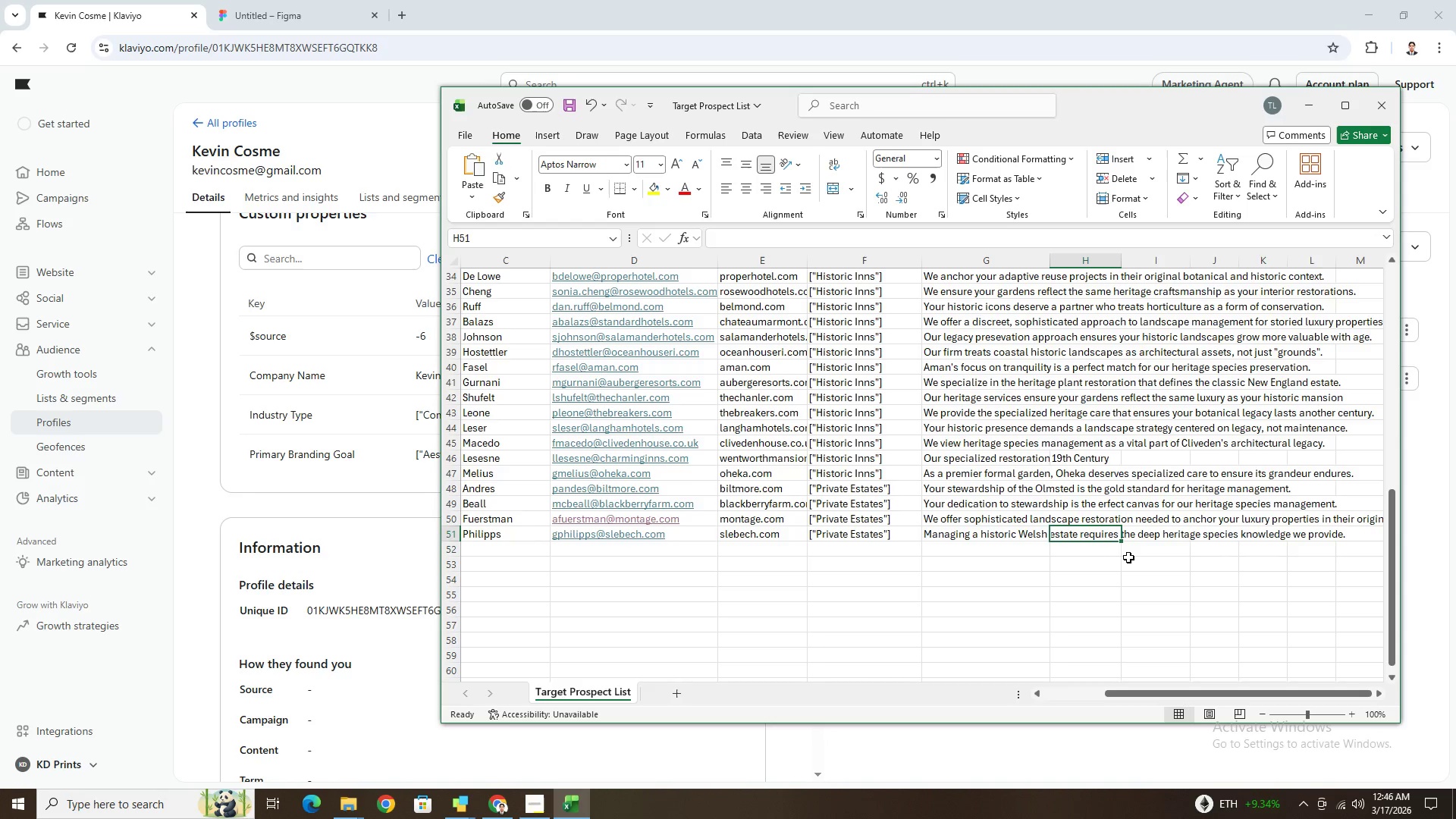 
hold_key(key=ControlLeft, duration=1.53)
 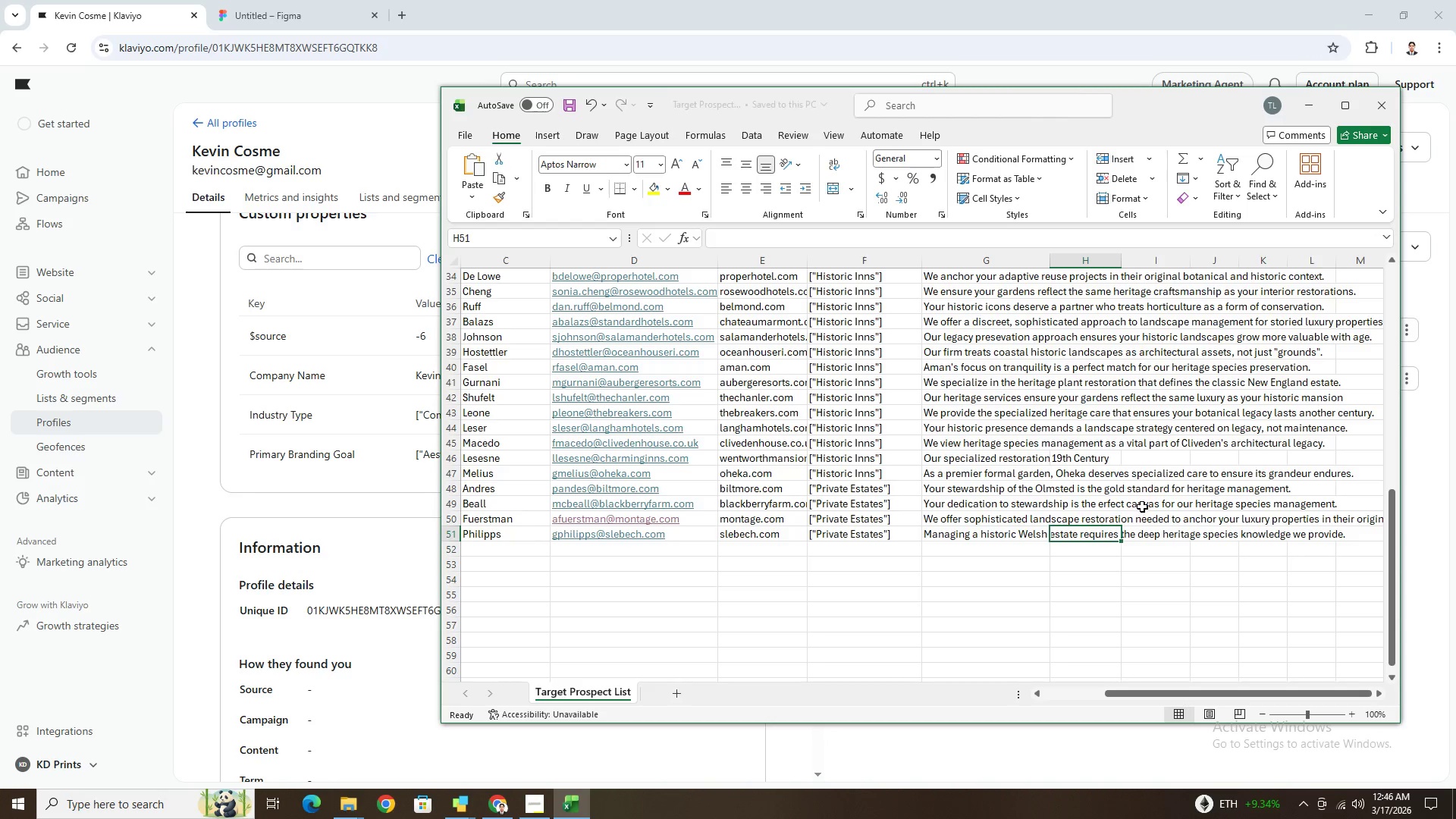 
key(Control+ControlLeft)
 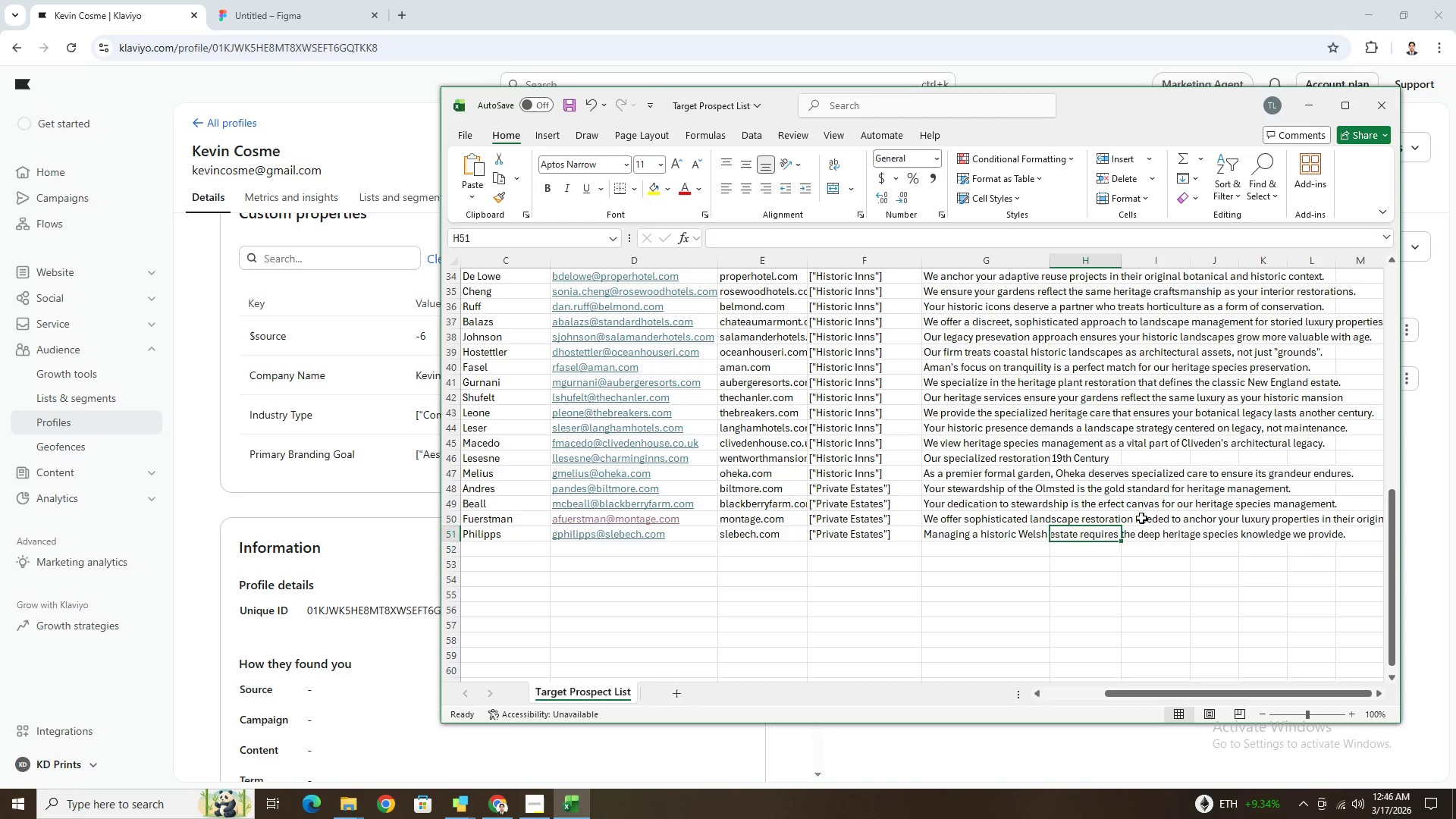 
key(Control+S)
 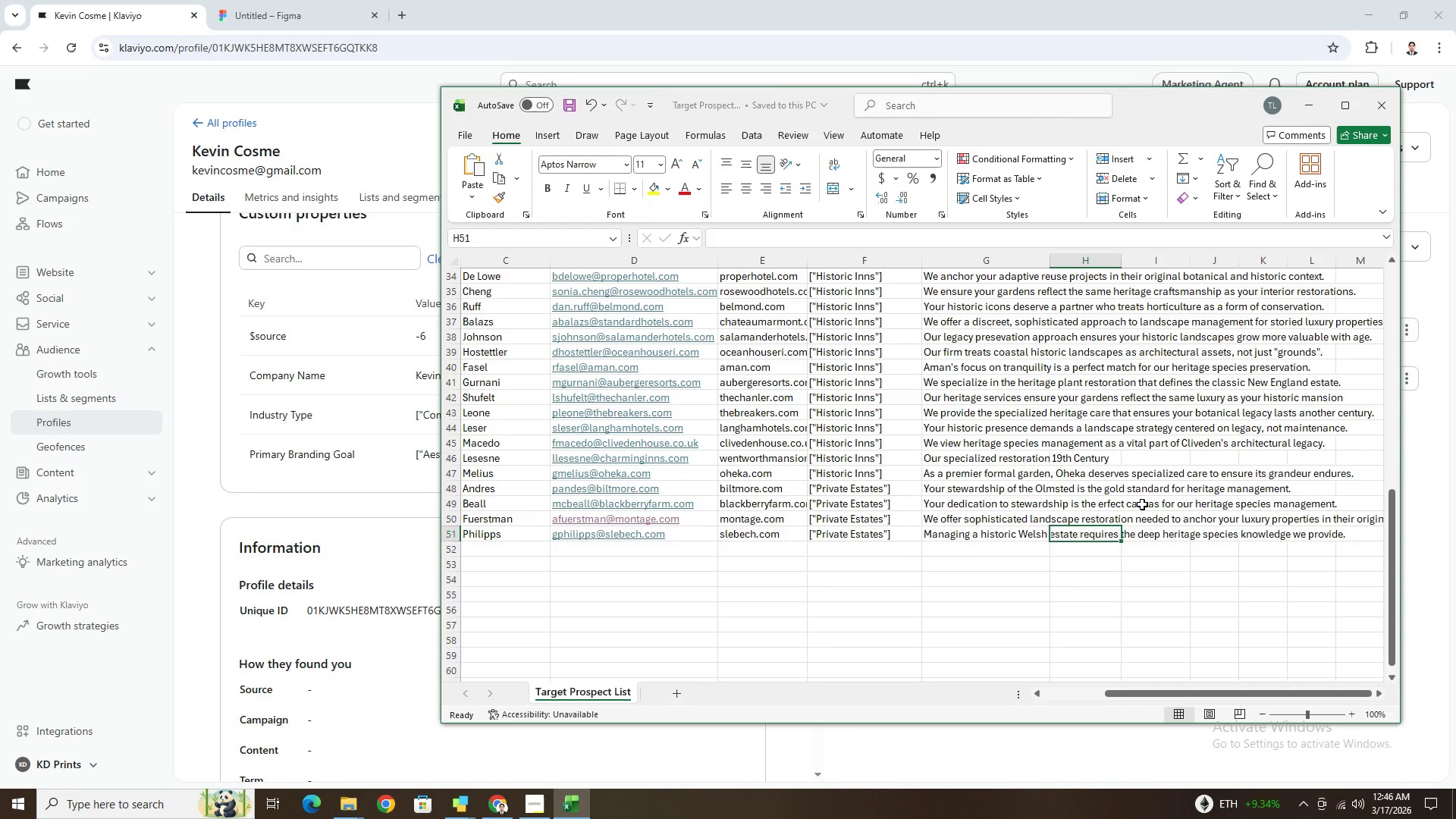 
scroll: coordinate [1159, 585], scroll_direction: up, amount: 14.0
 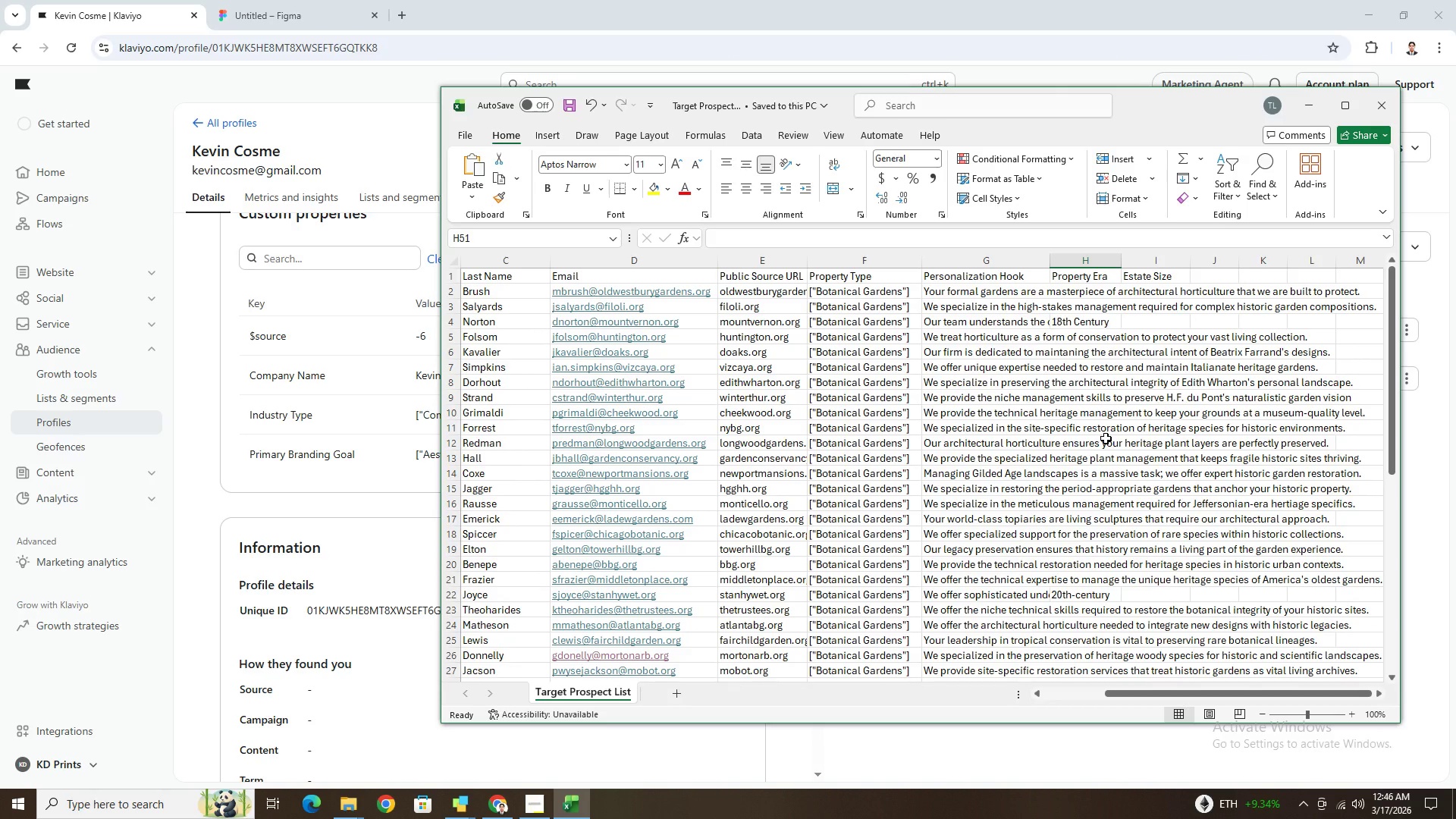 
wait(8.57)
 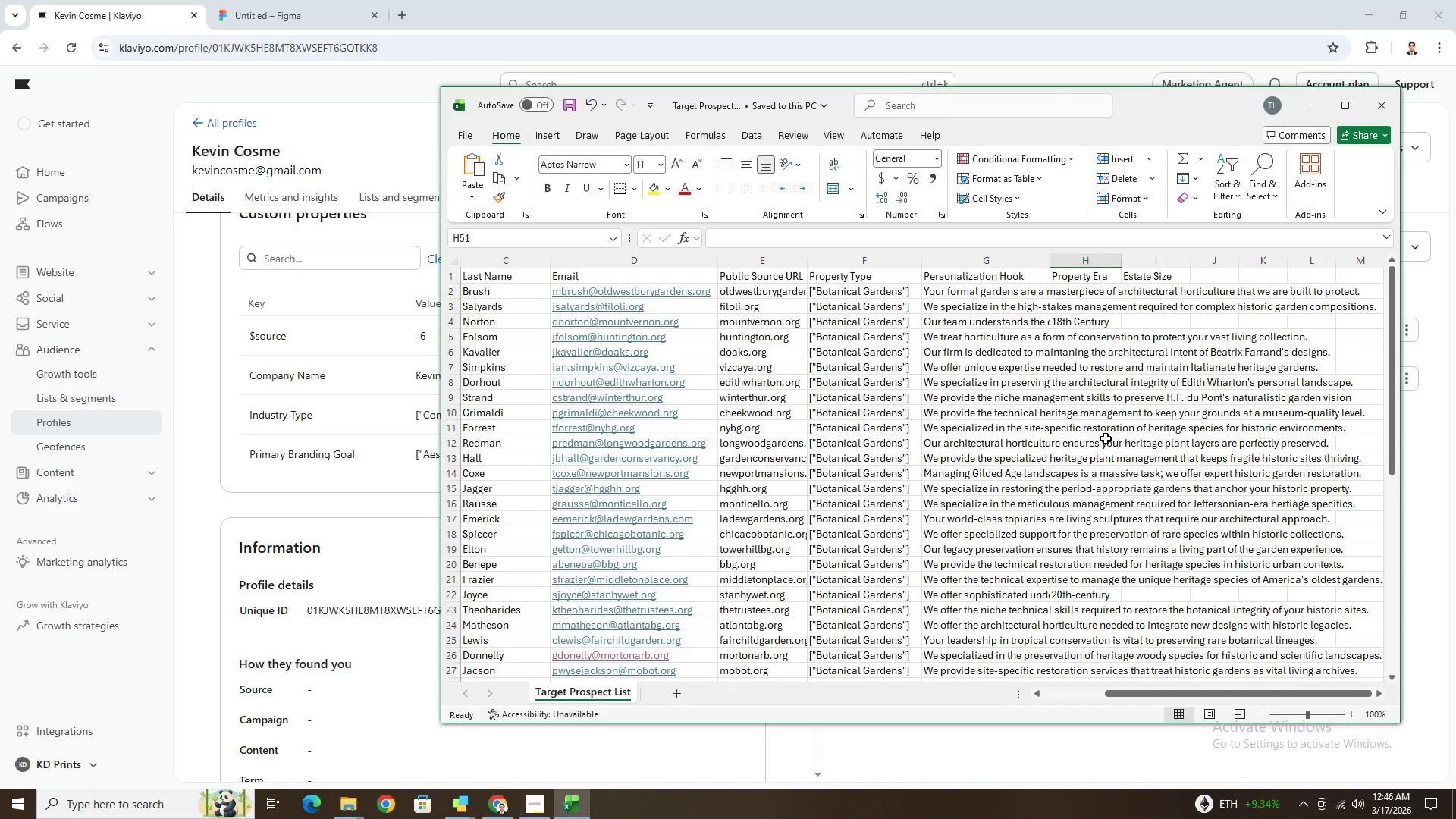 
left_click([74, 170])
 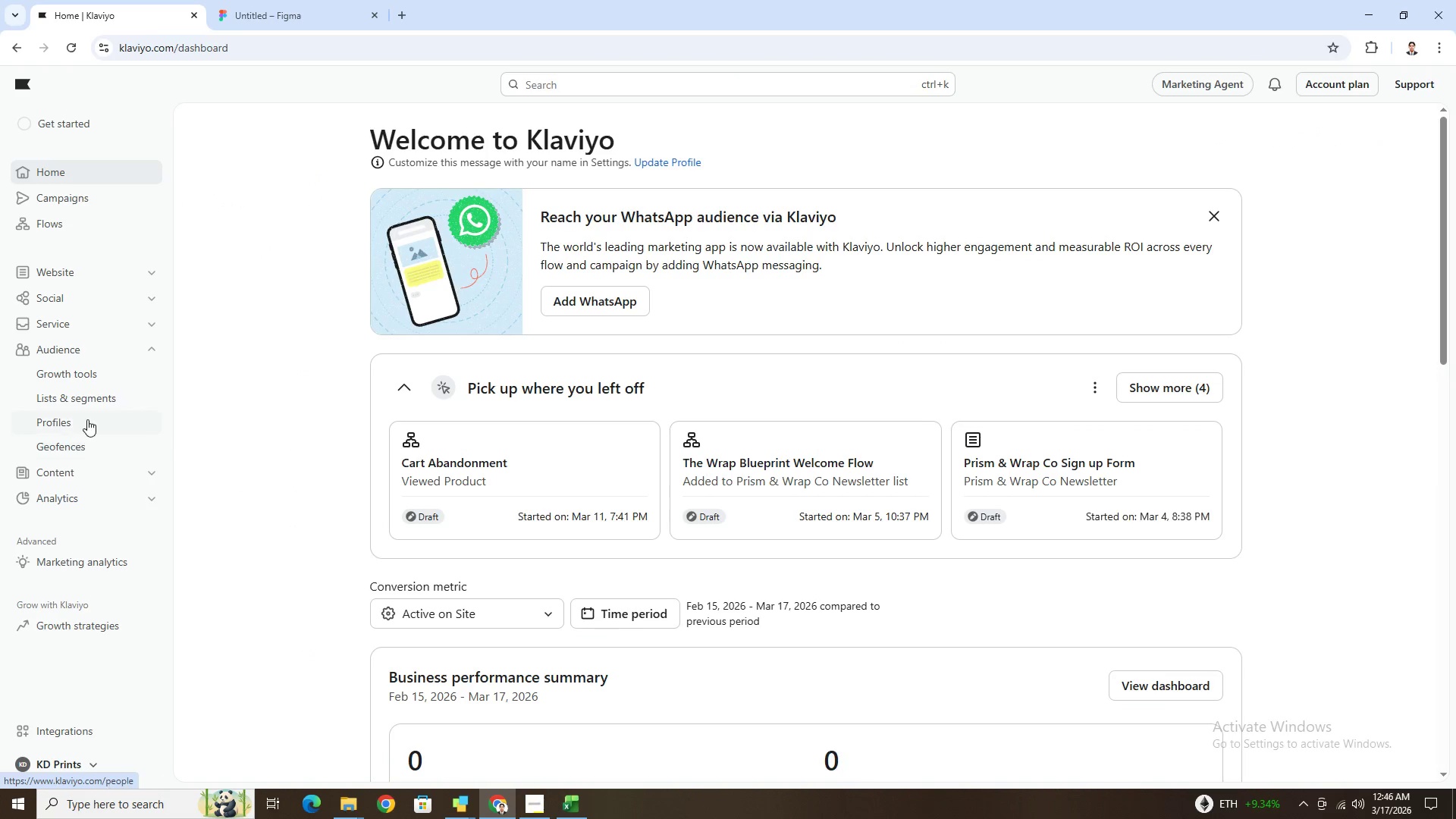 
left_click([95, 420])
 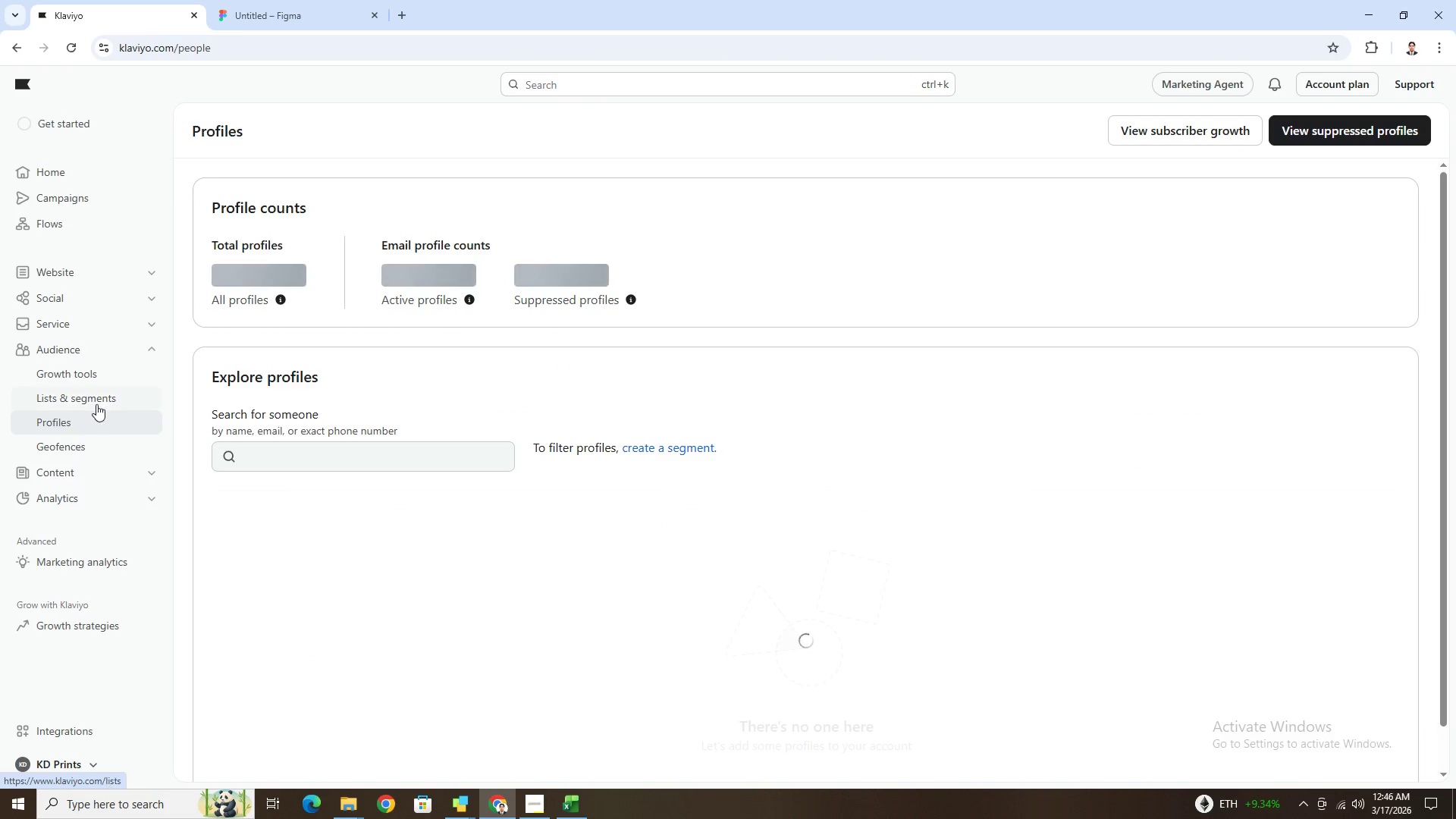 
left_click([98, 400])
 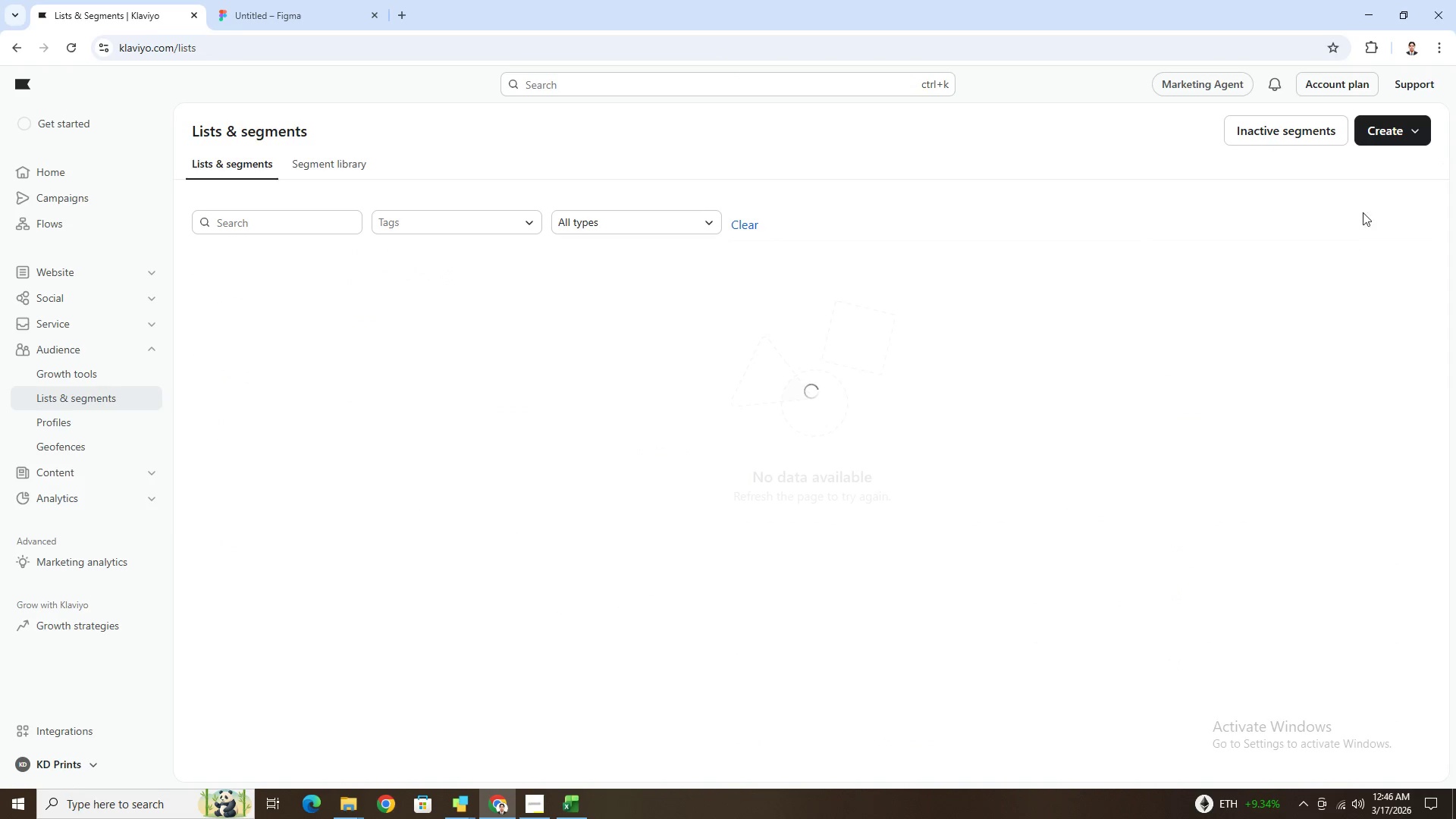 
left_click([1392, 132])
 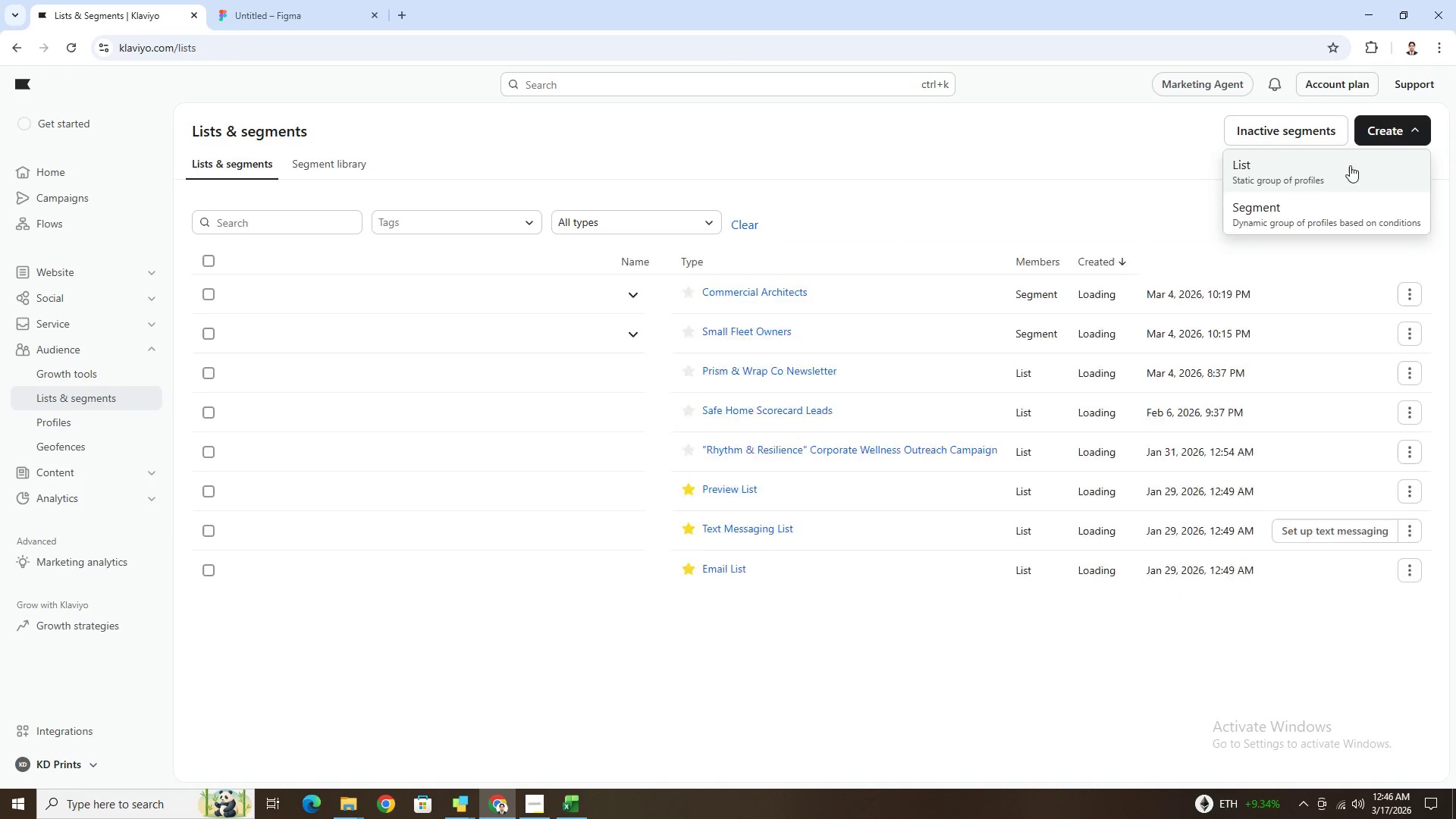 
left_click([1344, 168])
 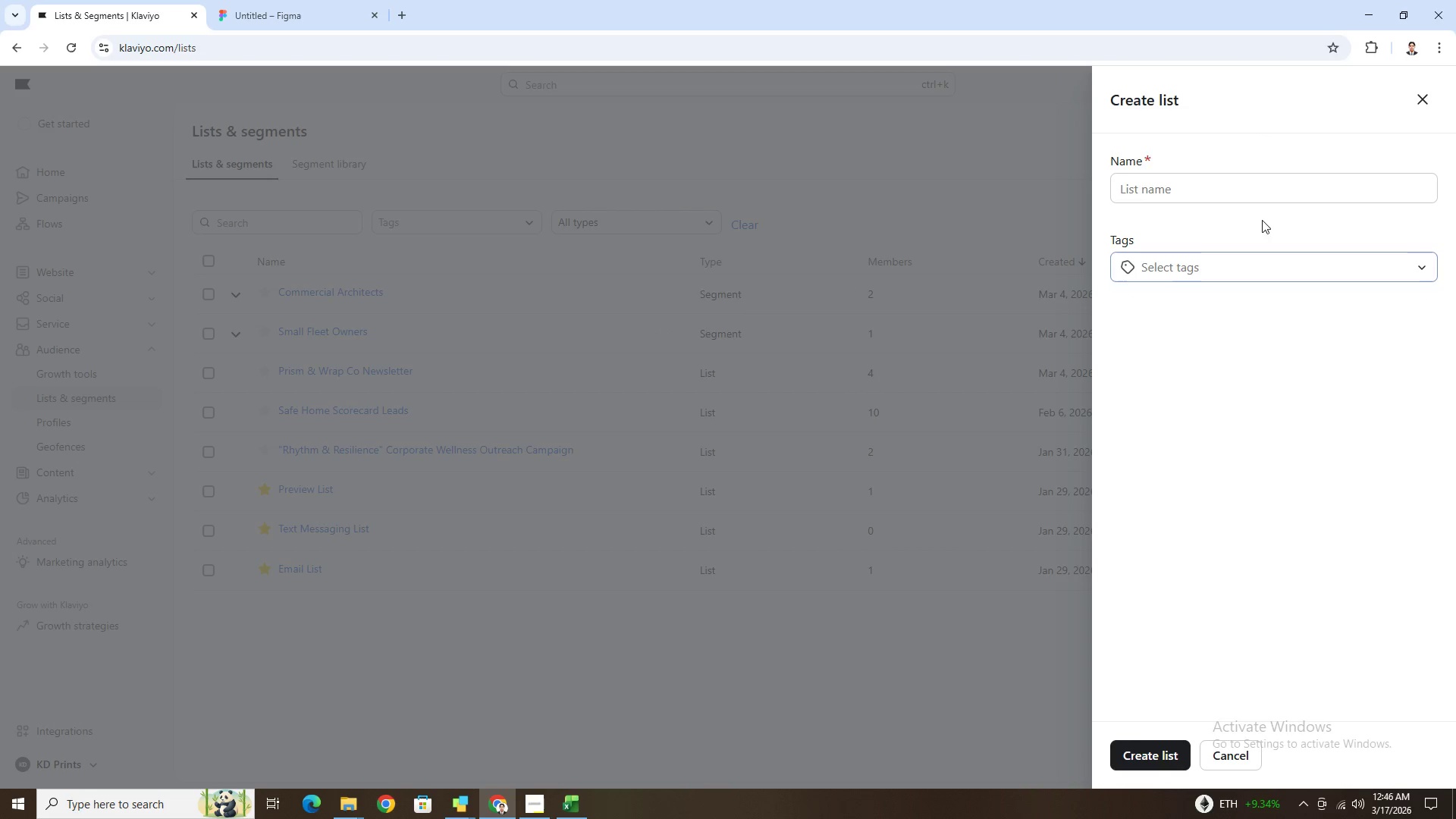 
left_click([1266, 187])
 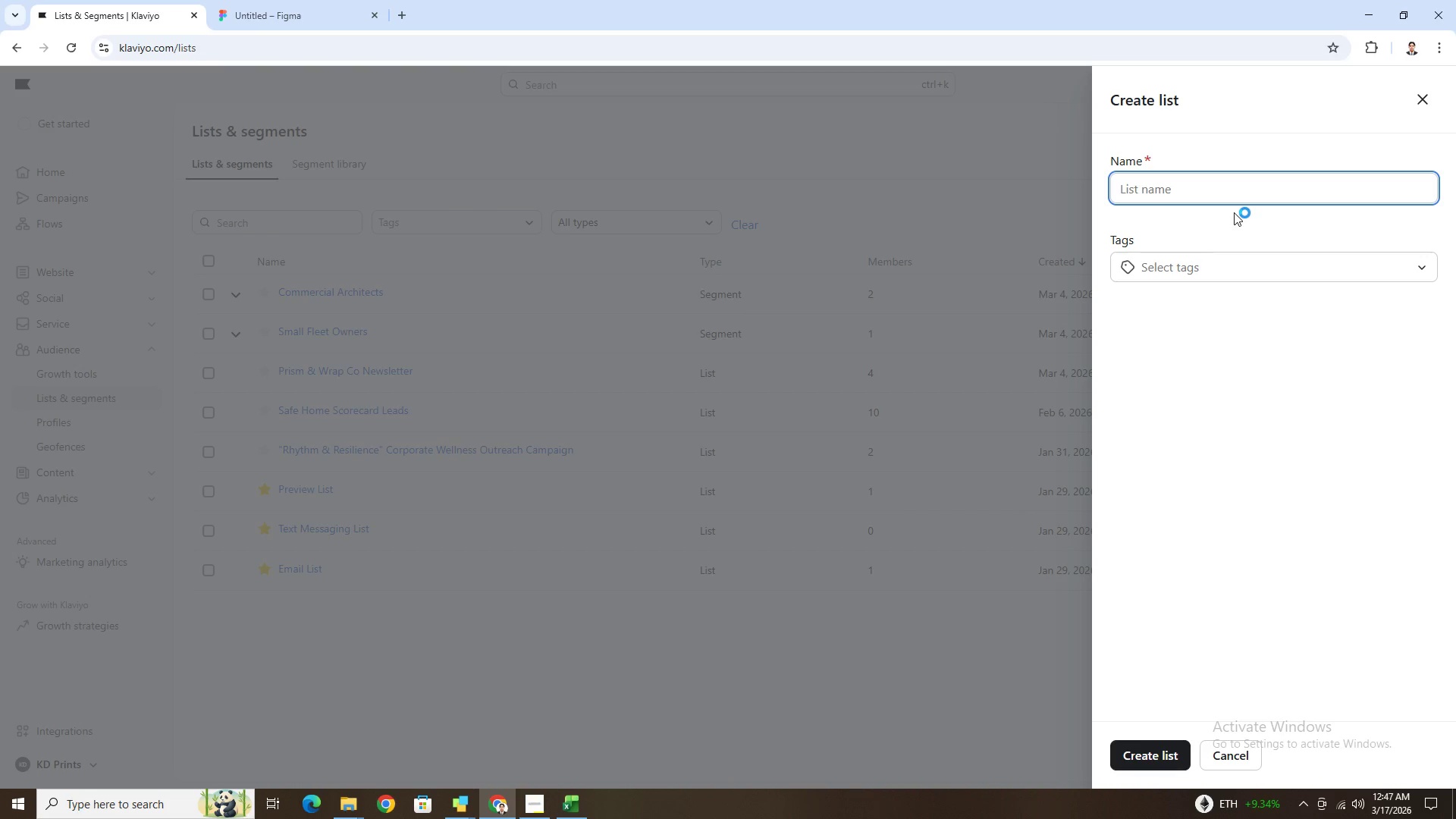 
wait(45.92)
 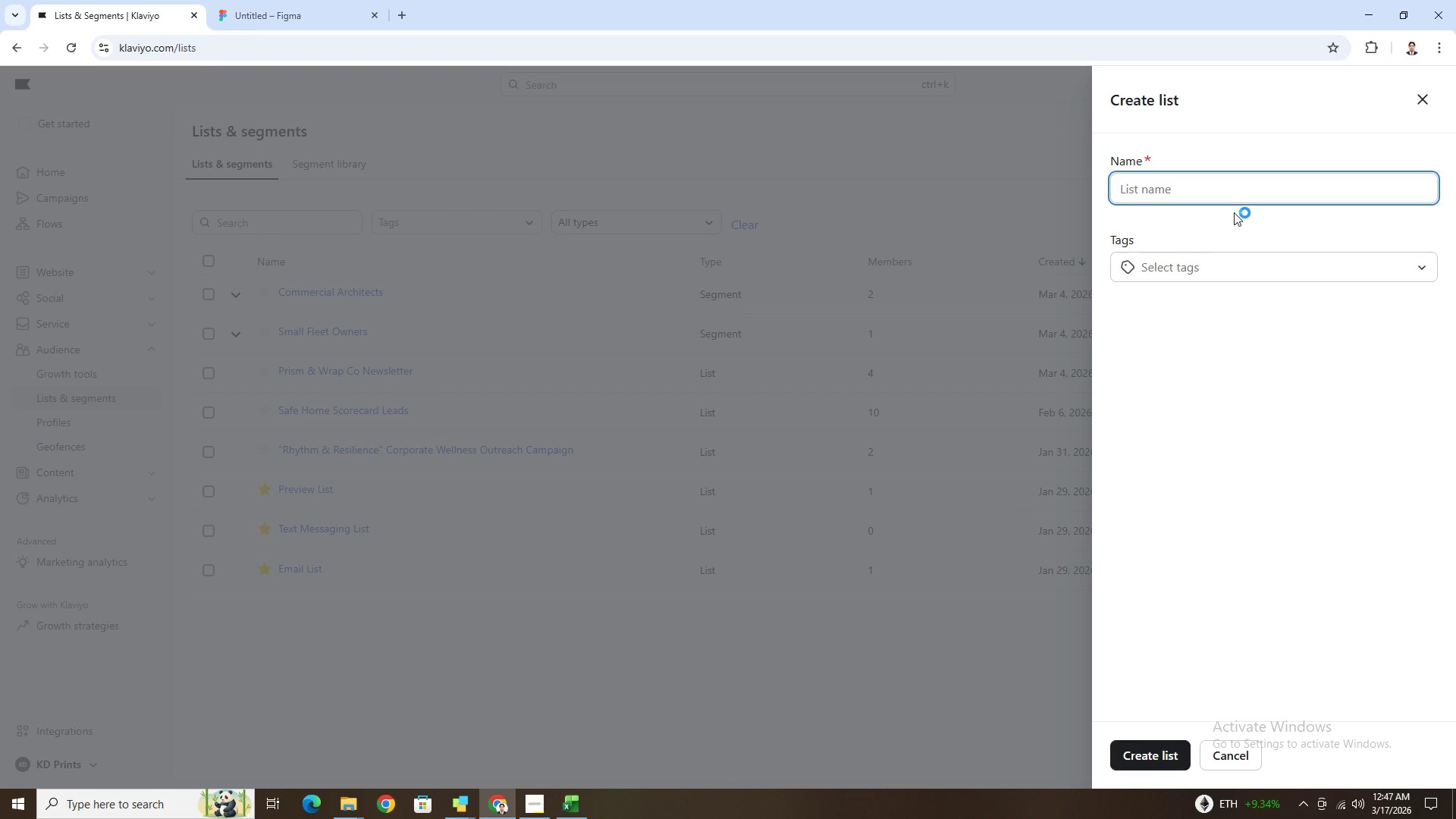 
left_click([522, 801])